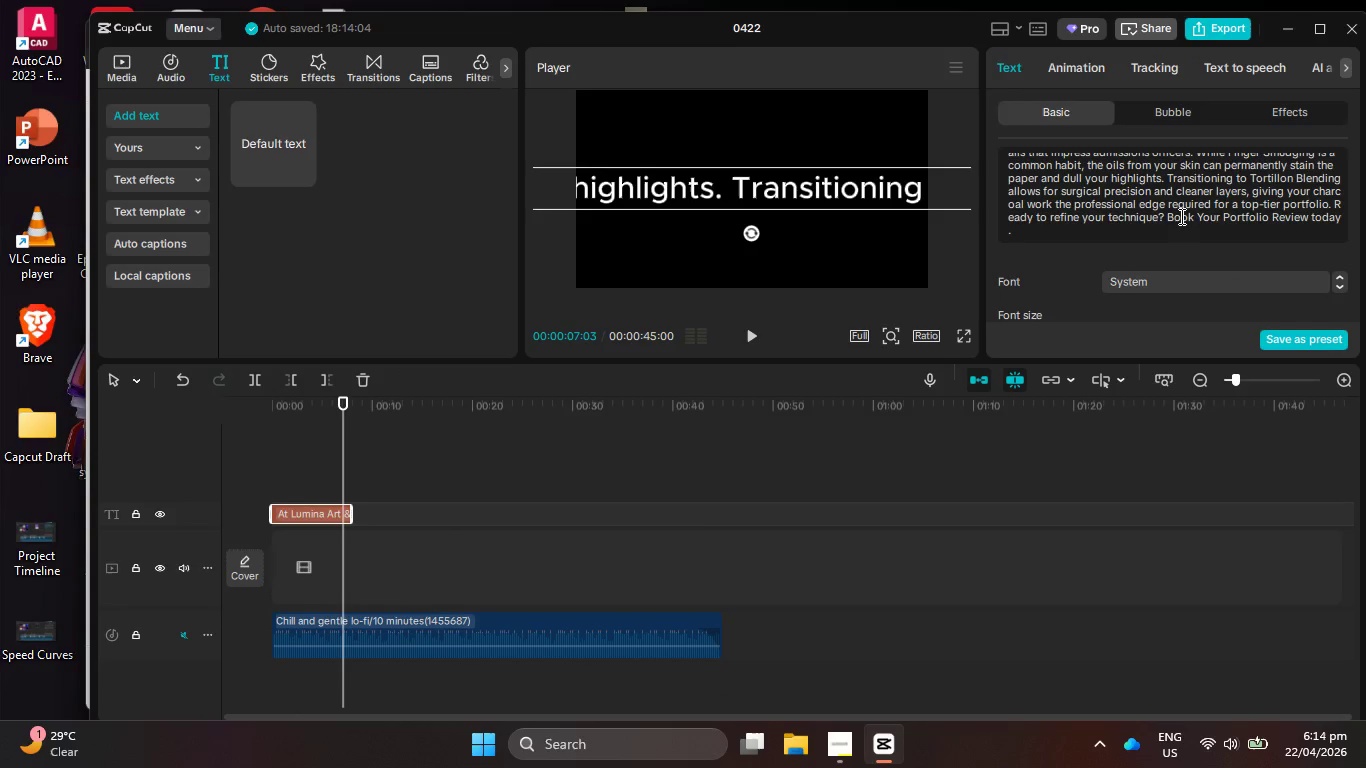 
scroll: coordinate [1180, 199], scroll_direction: up, amount: 1.0
 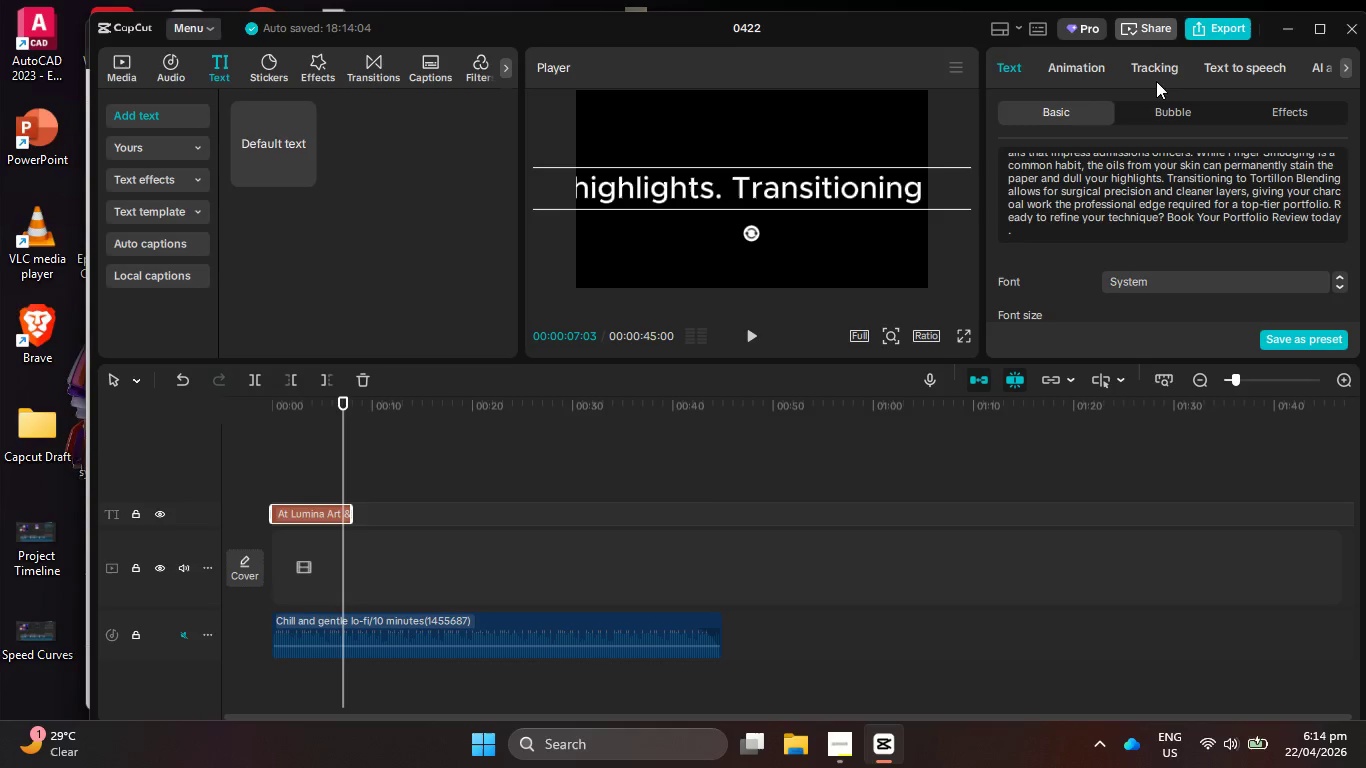 
left_click([1212, 94])
 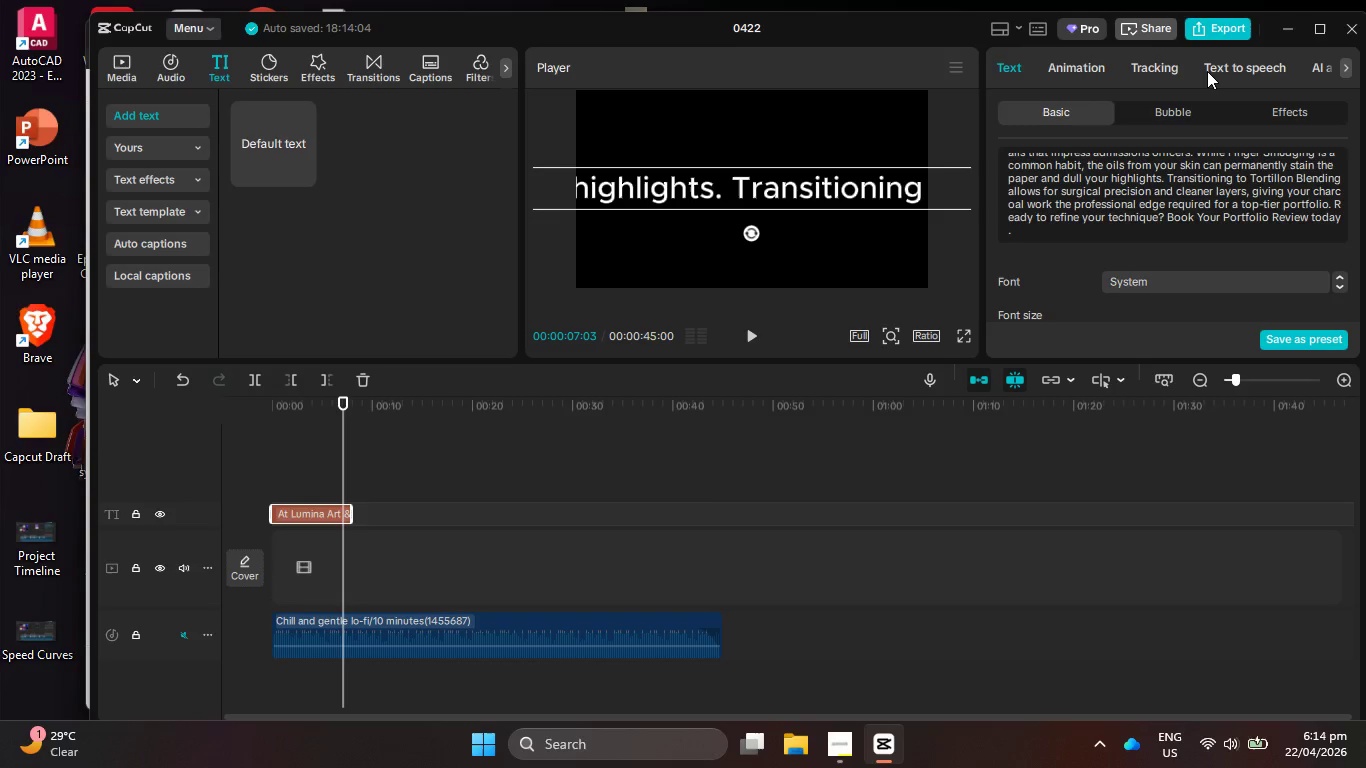 
left_click([1207, 71])
 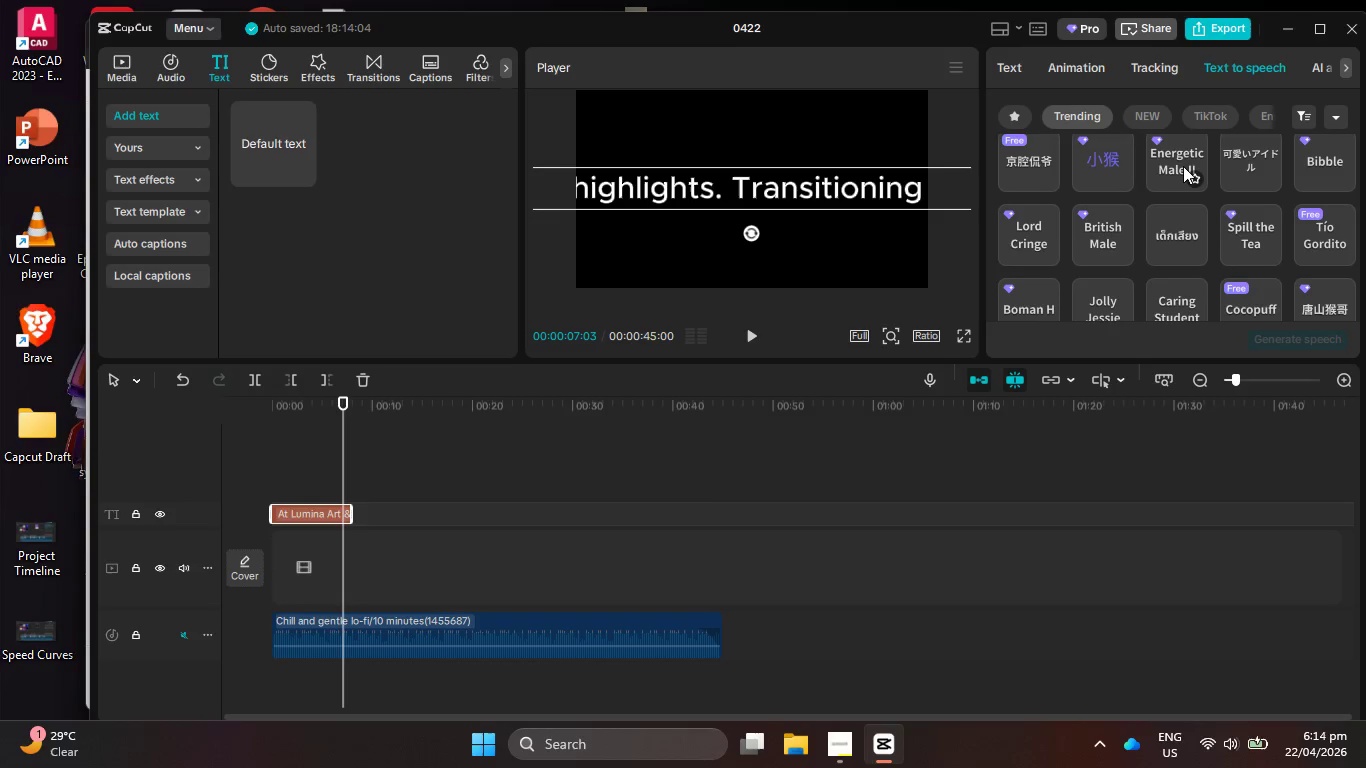 
scroll: coordinate [1172, 236], scroll_direction: up, amount: 5.0
 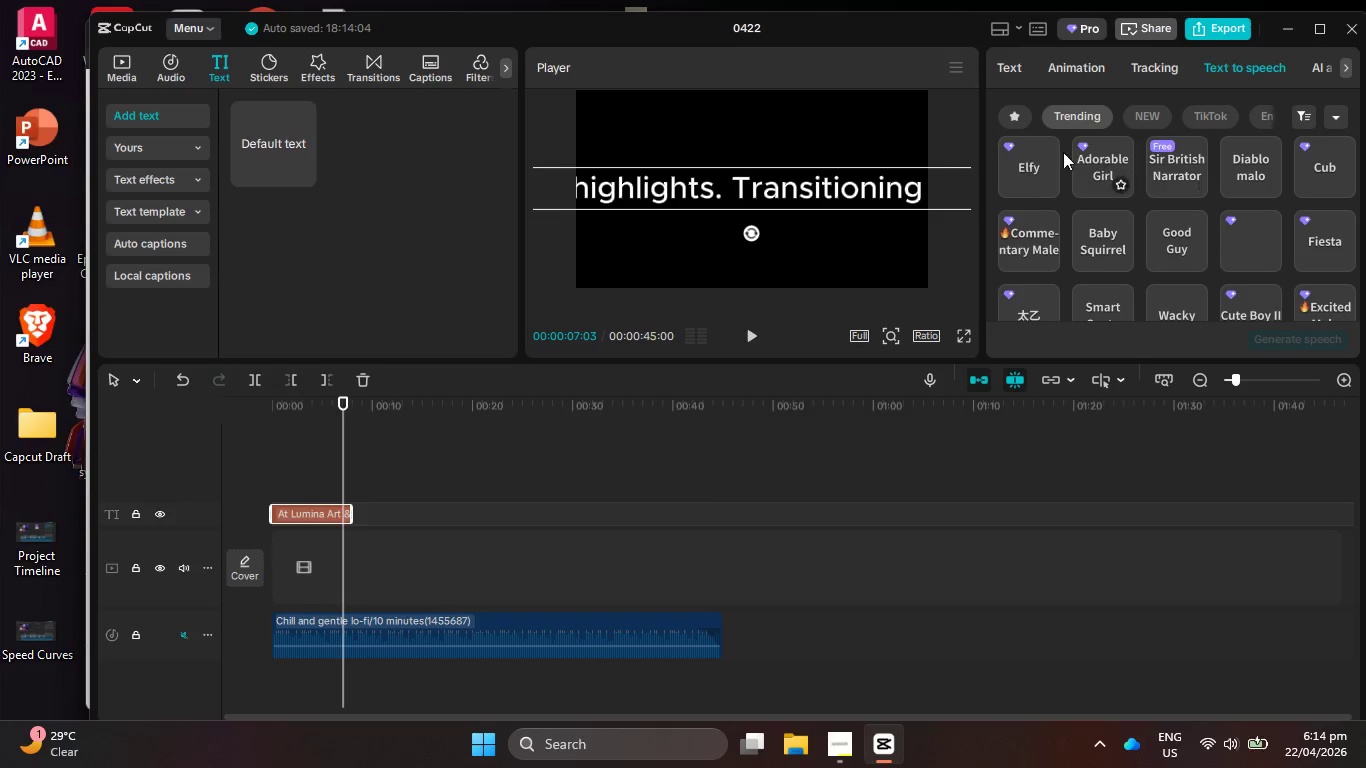 
left_click([1100, 164])
 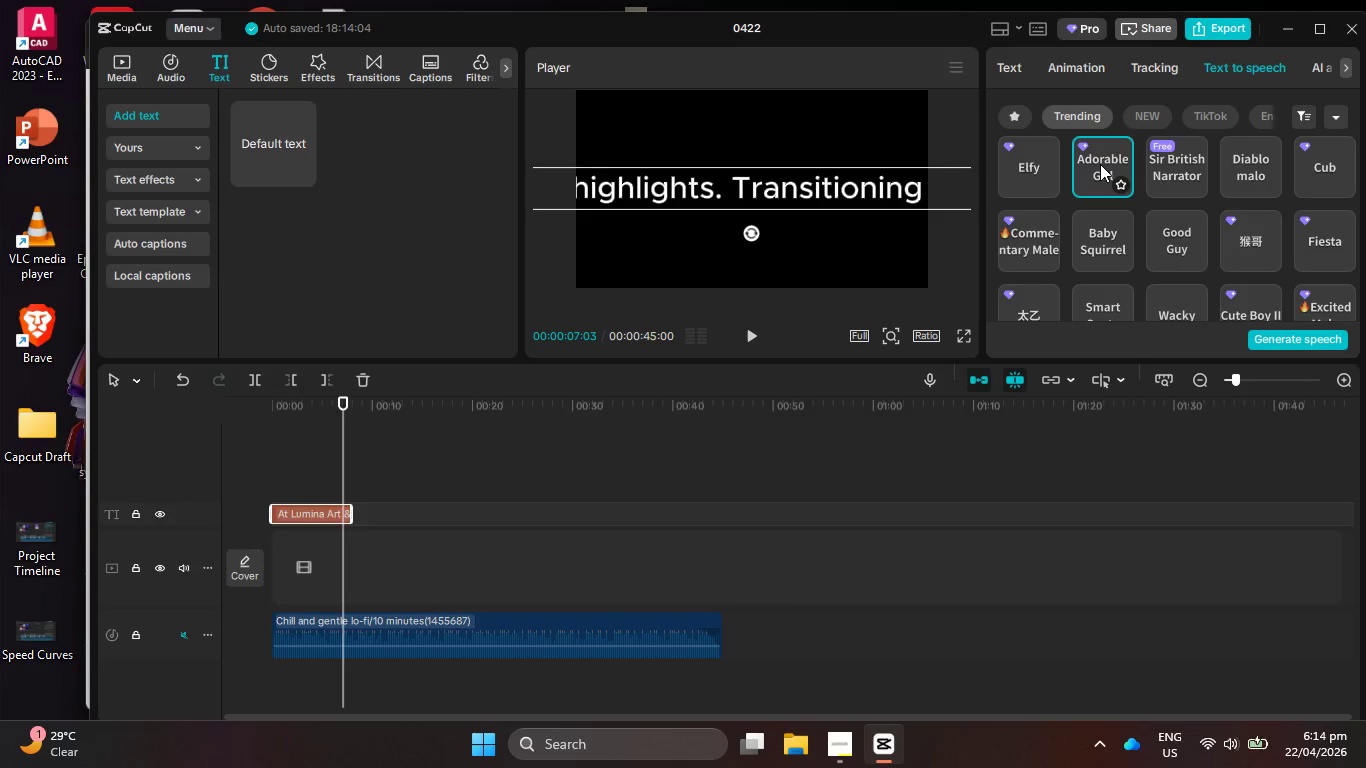 
wait(6.26)
 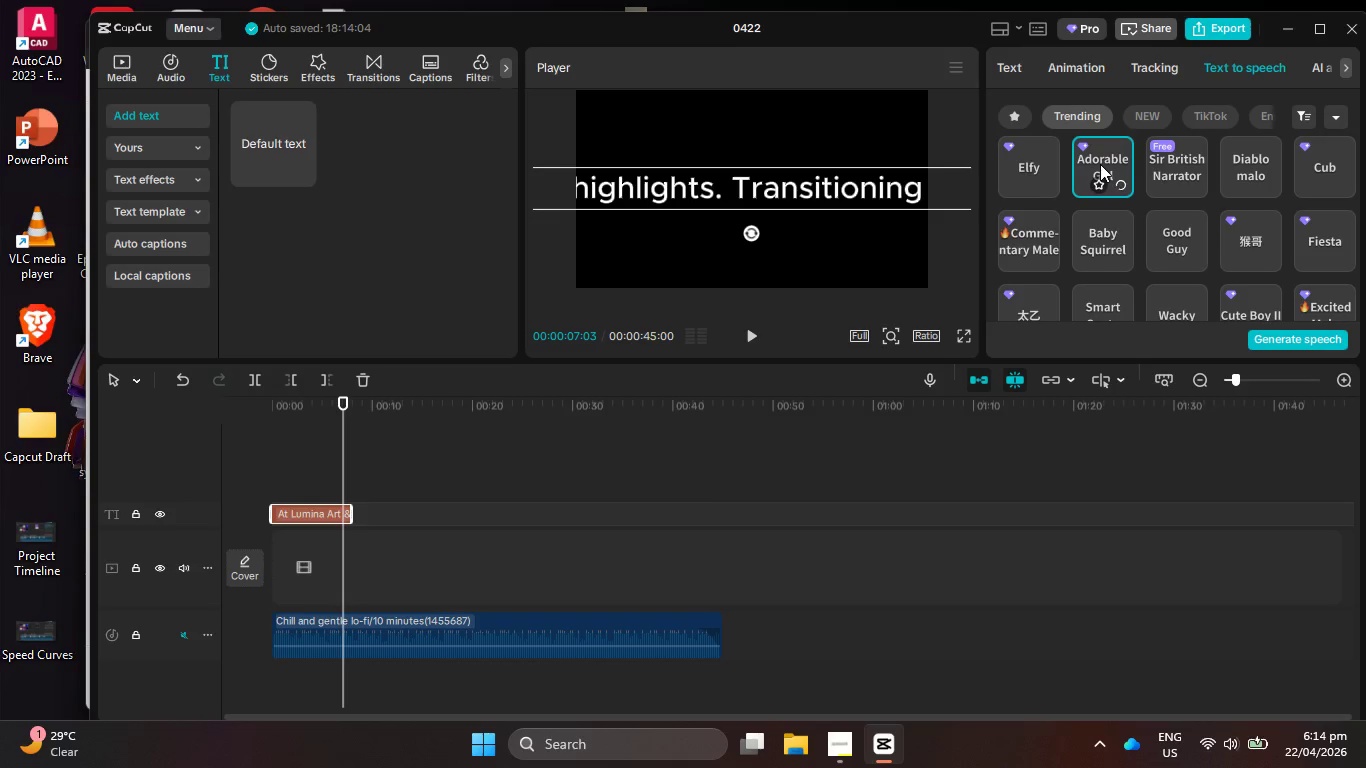 
left_click([838, 746])